 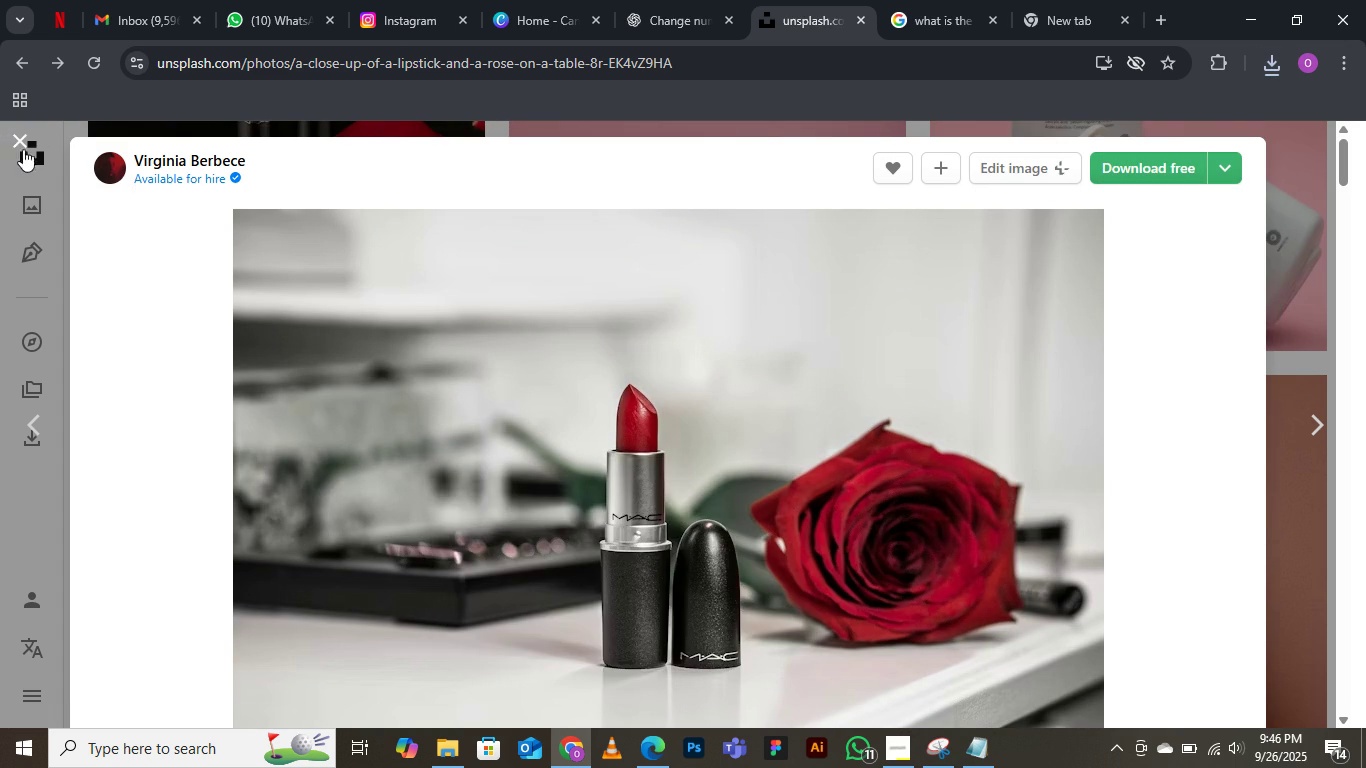 
scroll: coordinate [691, 441], scroll_direction: up, amount: 30.0
 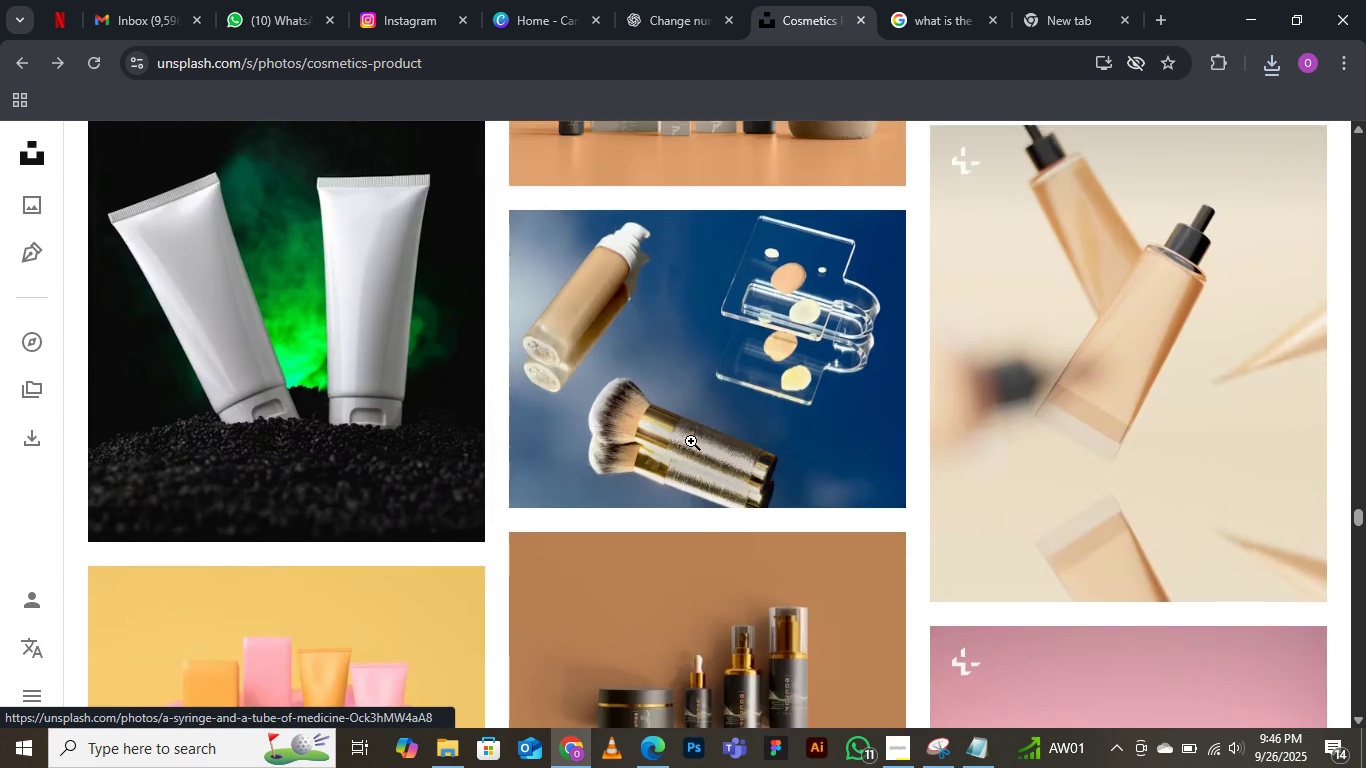 
scroll: coordinate [1095, 526], scroll_direction: down, amount: 21.0
 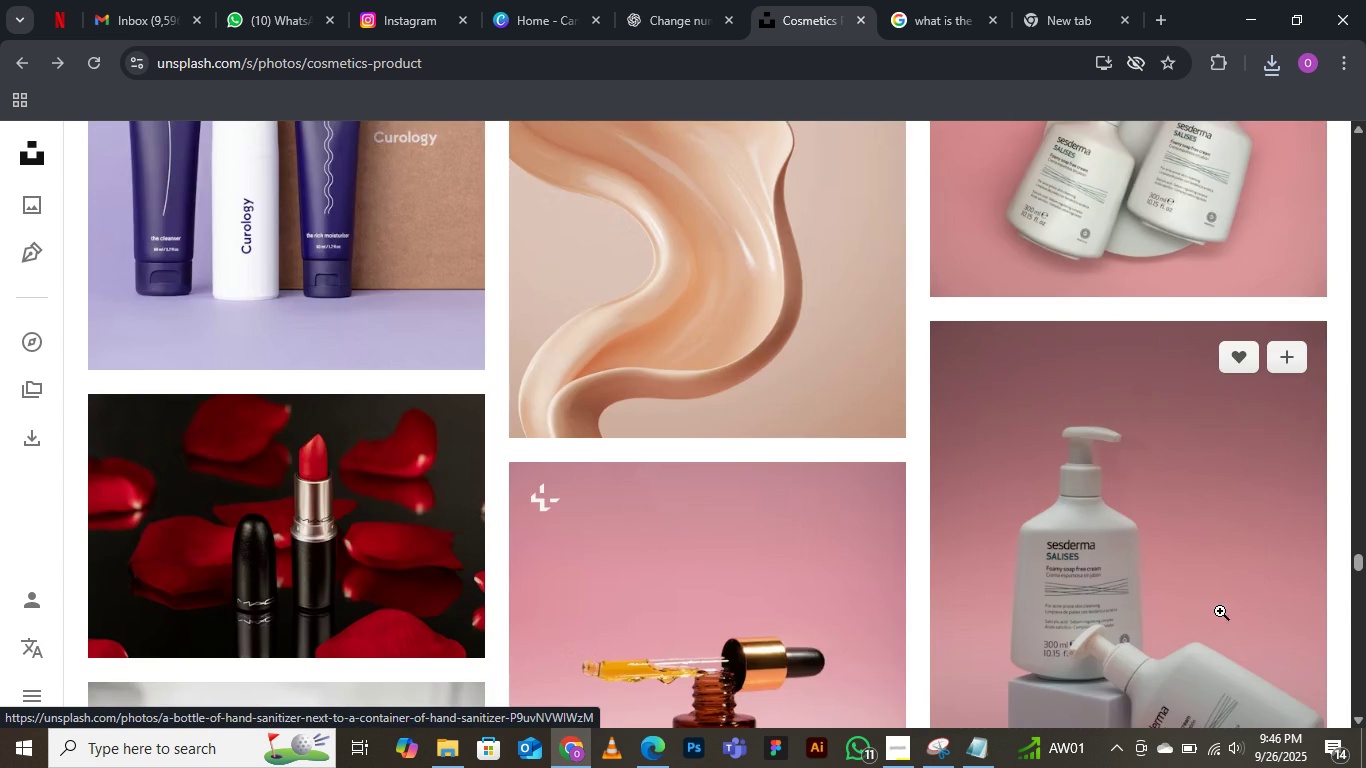 
scroll: coordinate [714, 443], scroll_direction: up, amount: 120.0
 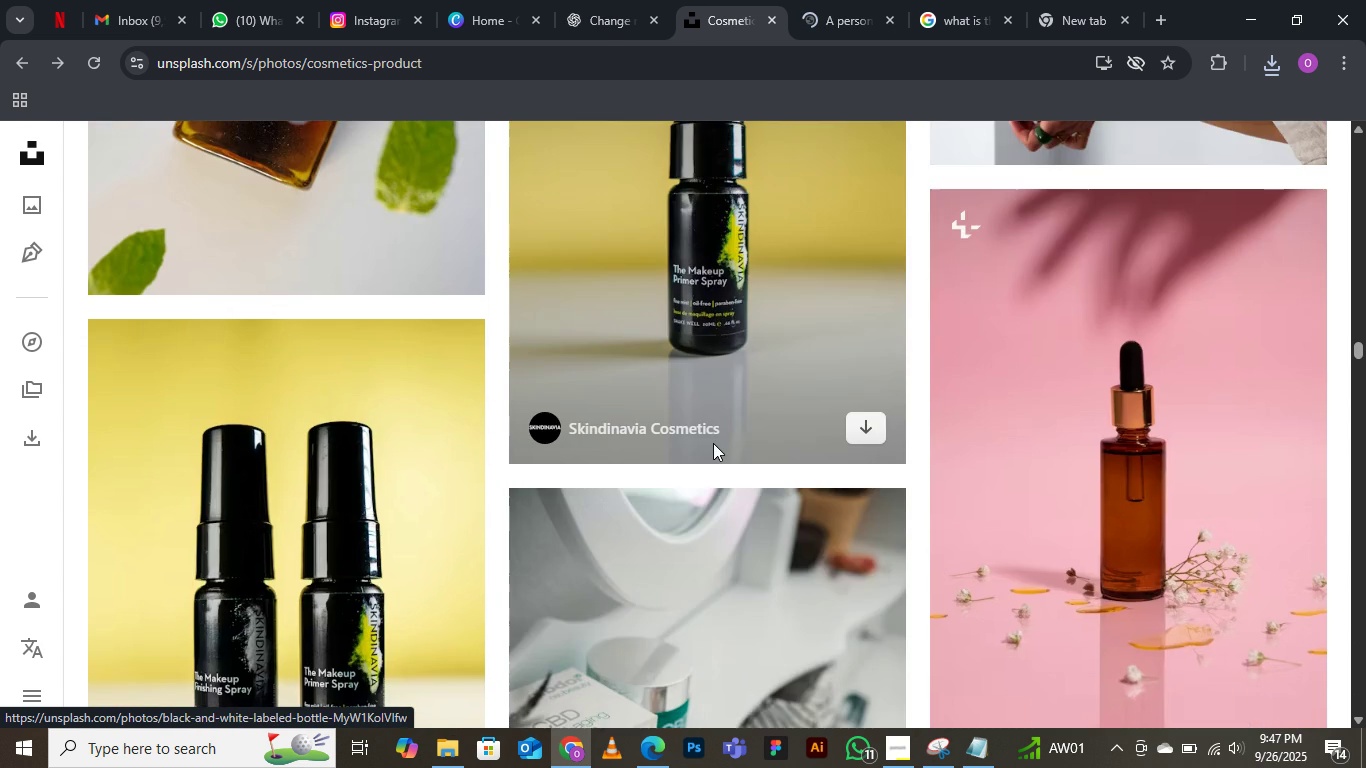 
middle_click([736, 456])
 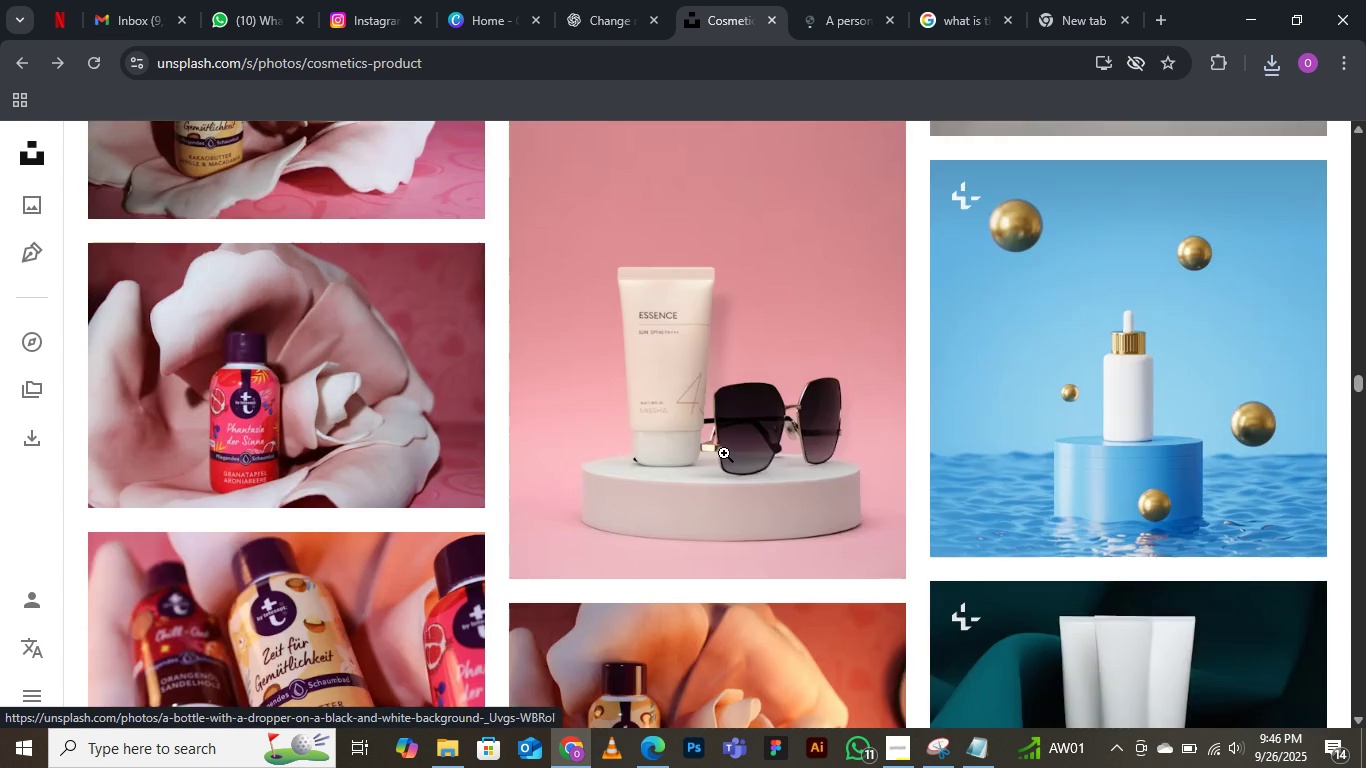 
middle_click([723, 445])
 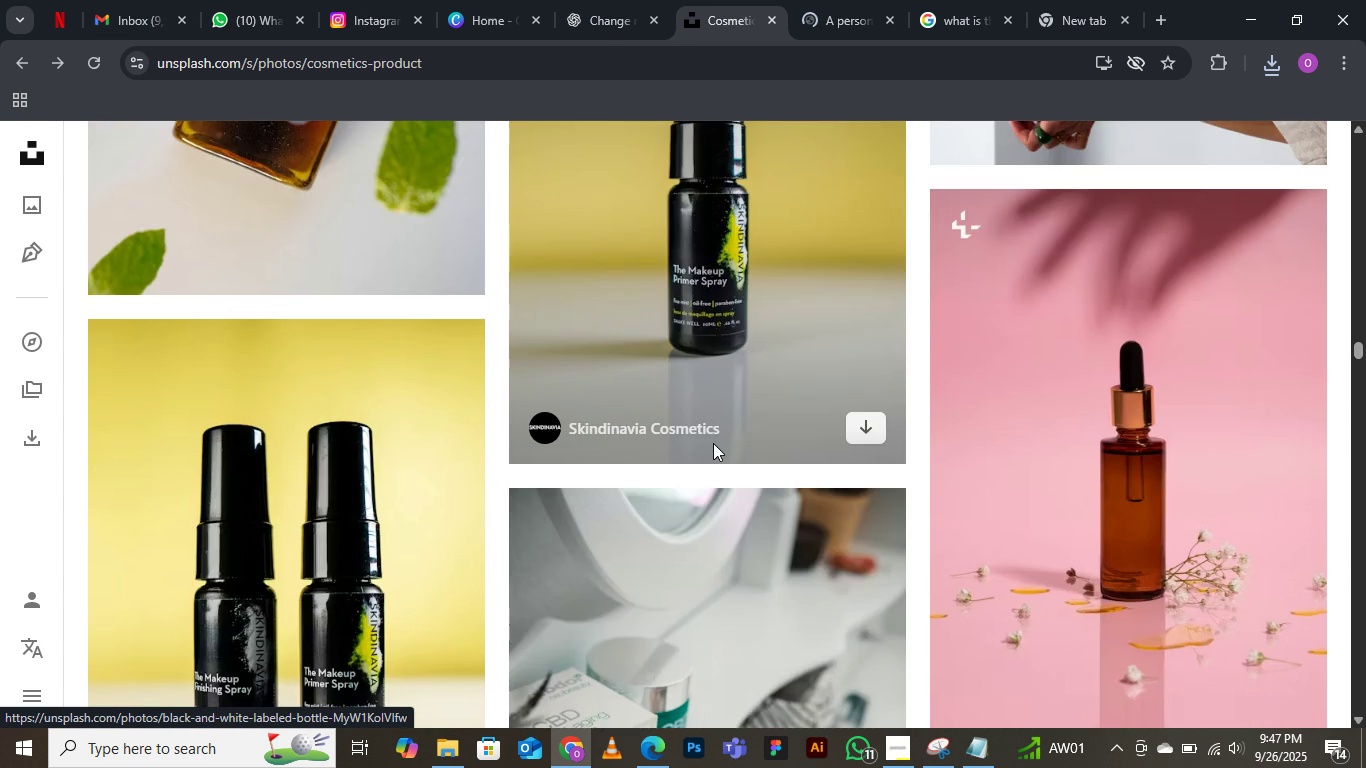 
scroll: coordinate [704, 483], scroll_direction: up, amount: 41.0
 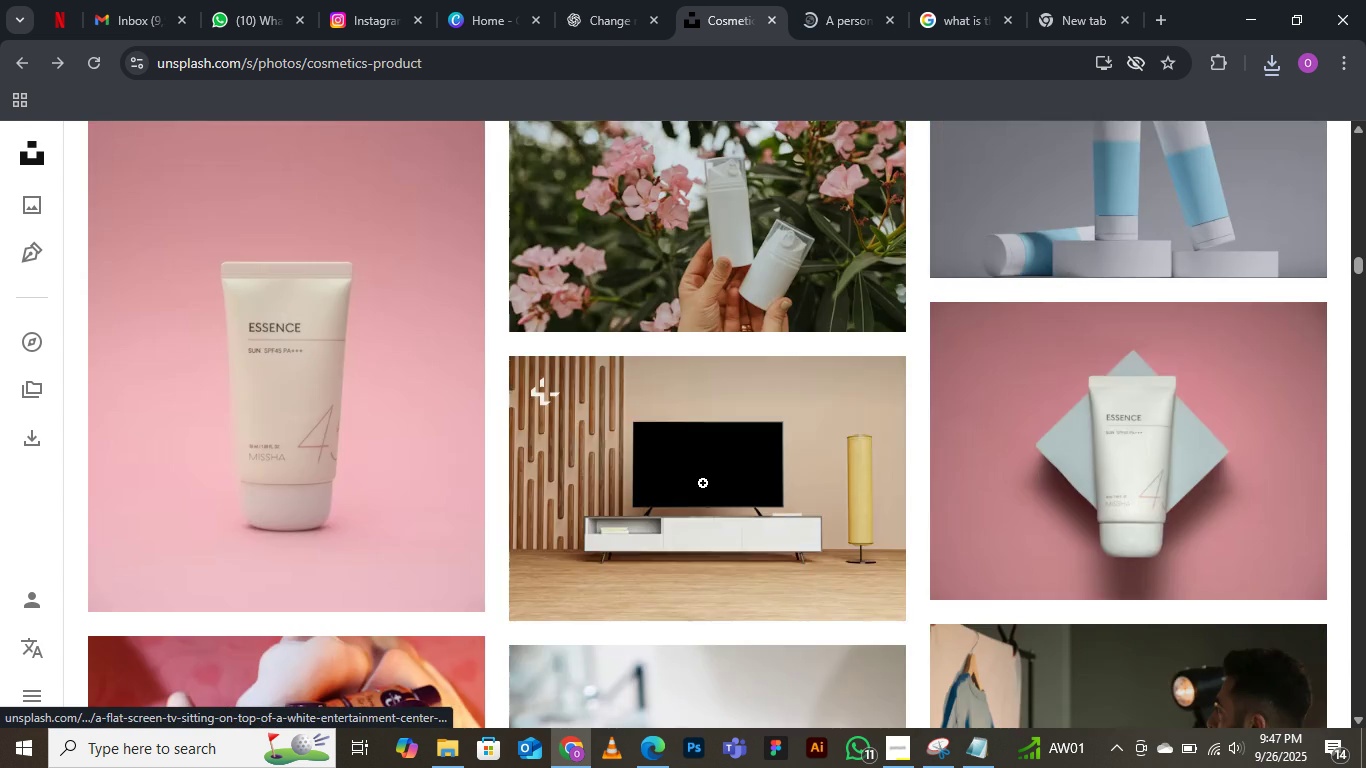 
scroll: coordinate [699, 474], scroll_direction: down, amount: 39.0
 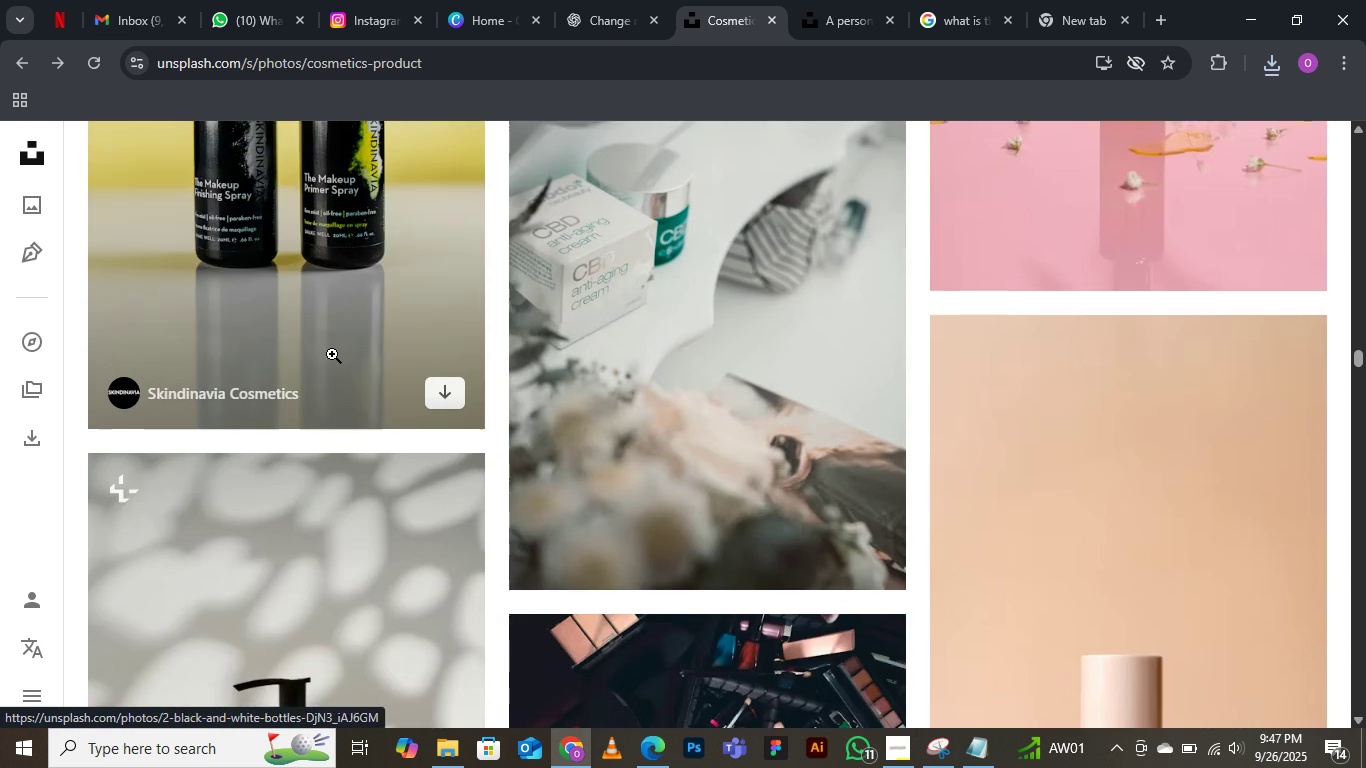 
scroll: coordinate [332, 354], scroll_direction: up, amount: 3.0
 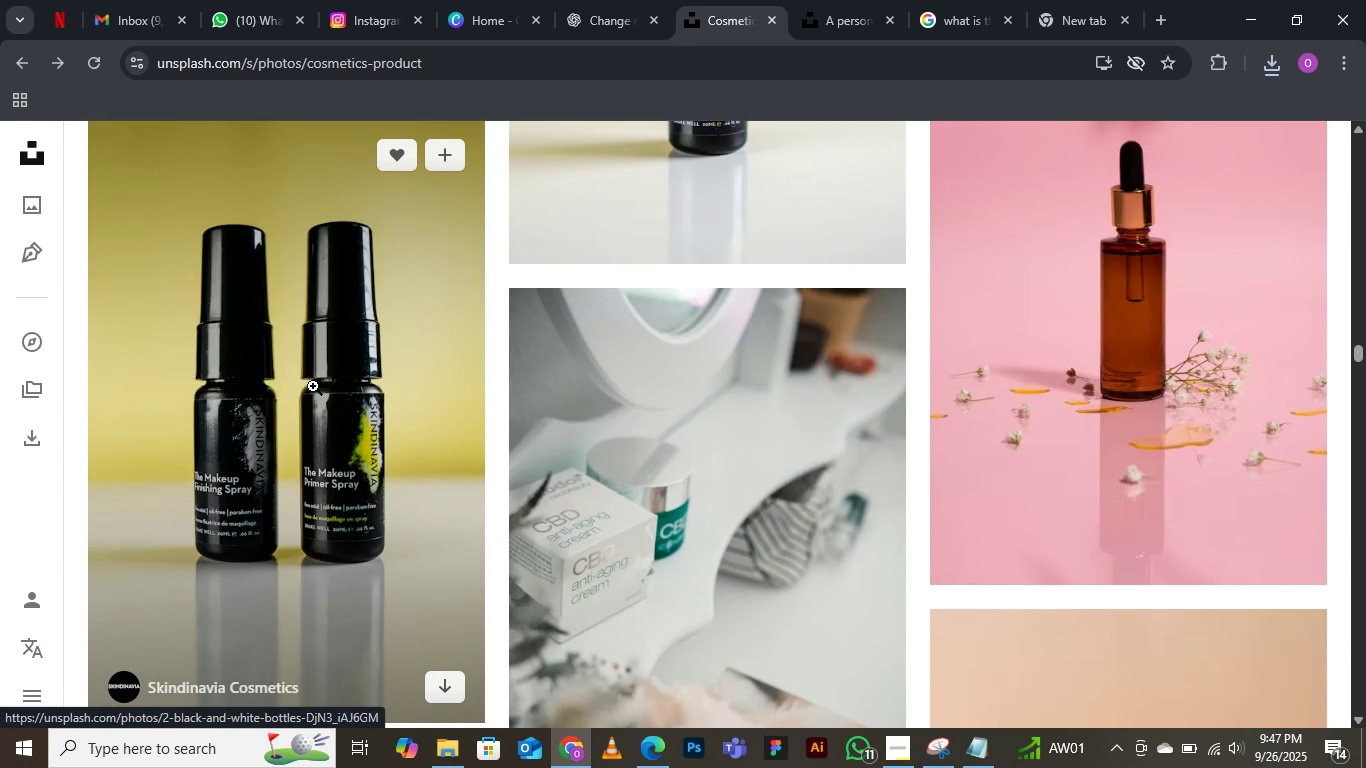 
left_click([313, 386])
 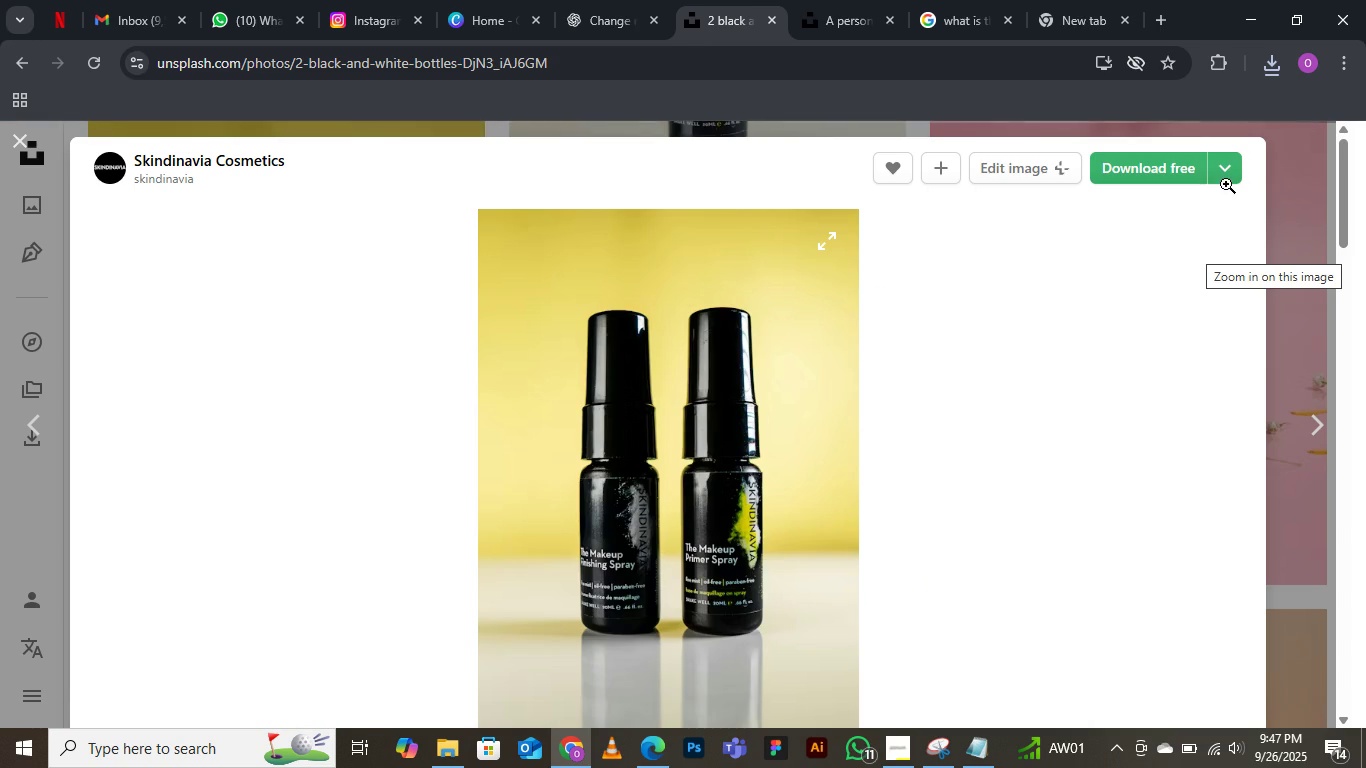 
left_click([1226, 164])
 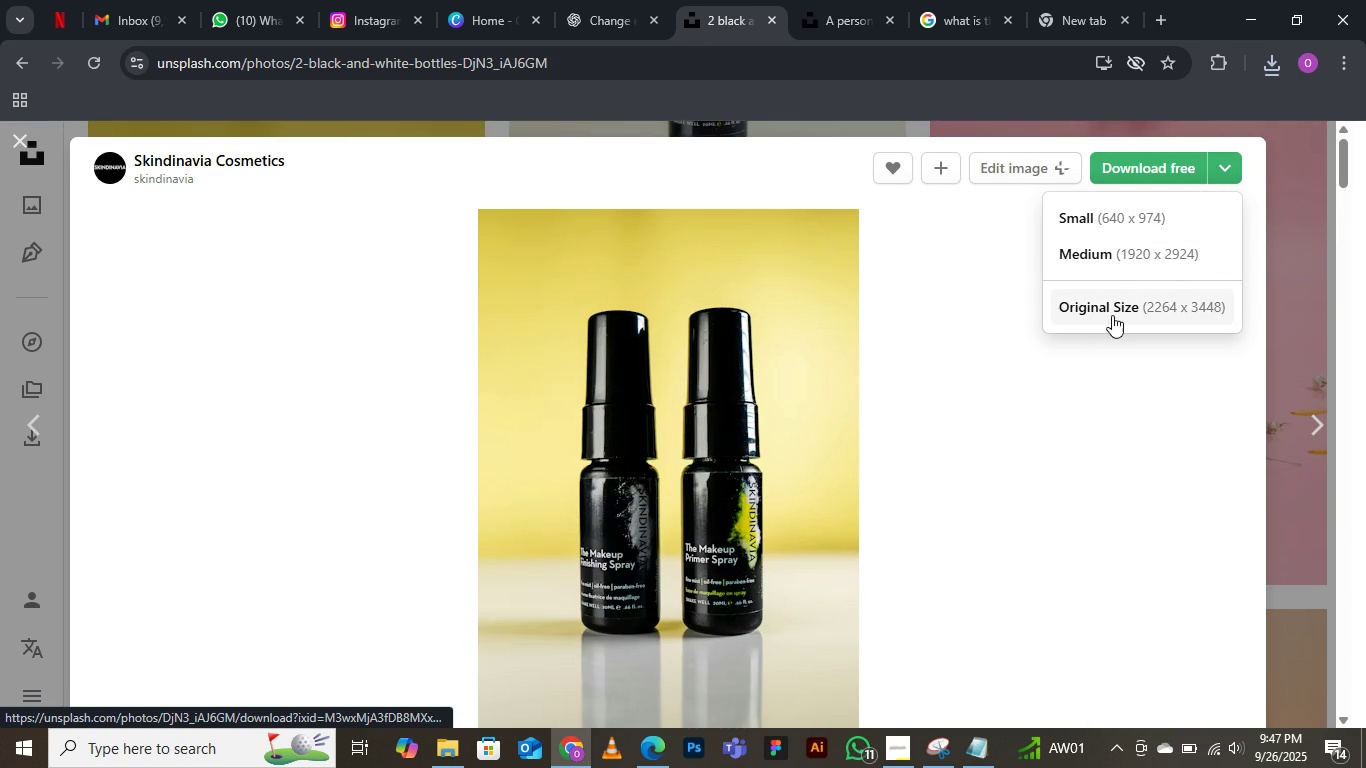 
left_click([1124, 310])
 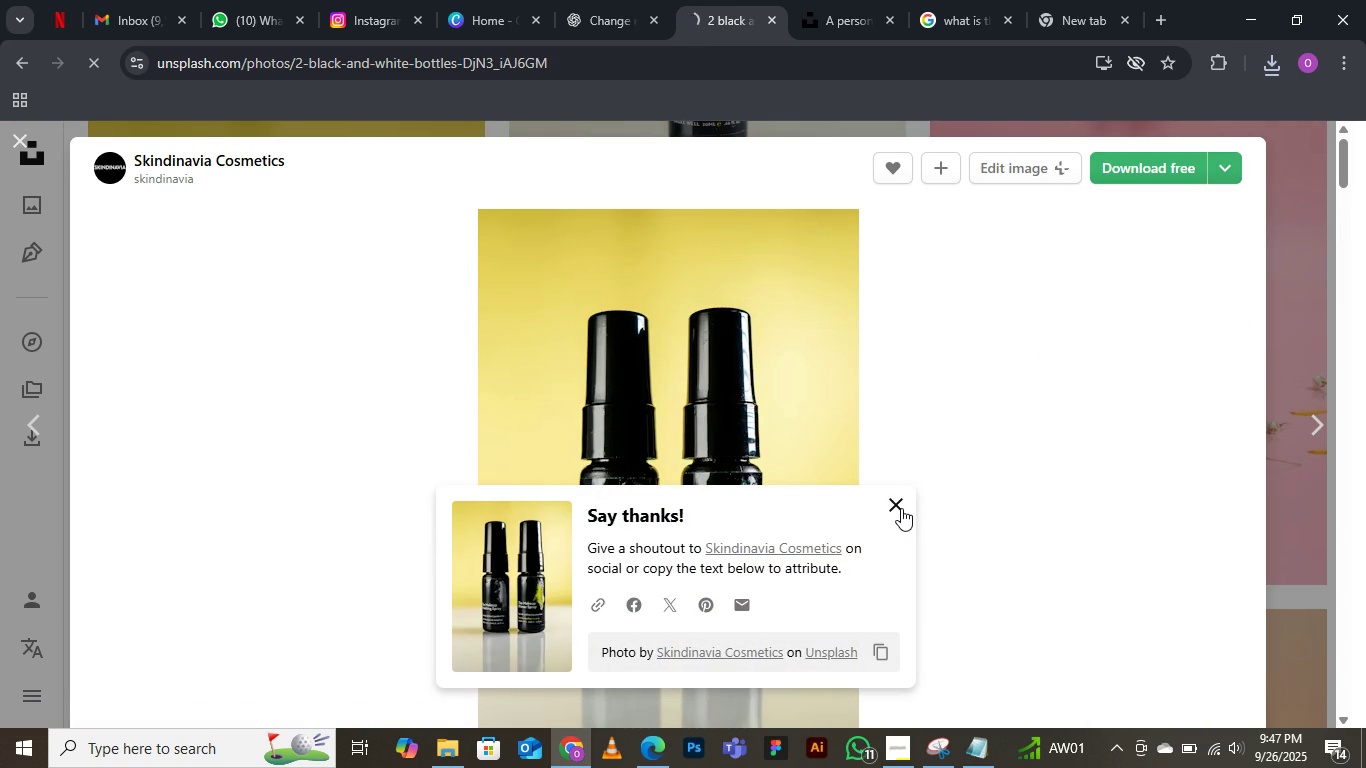 
left_click([901, 508])
 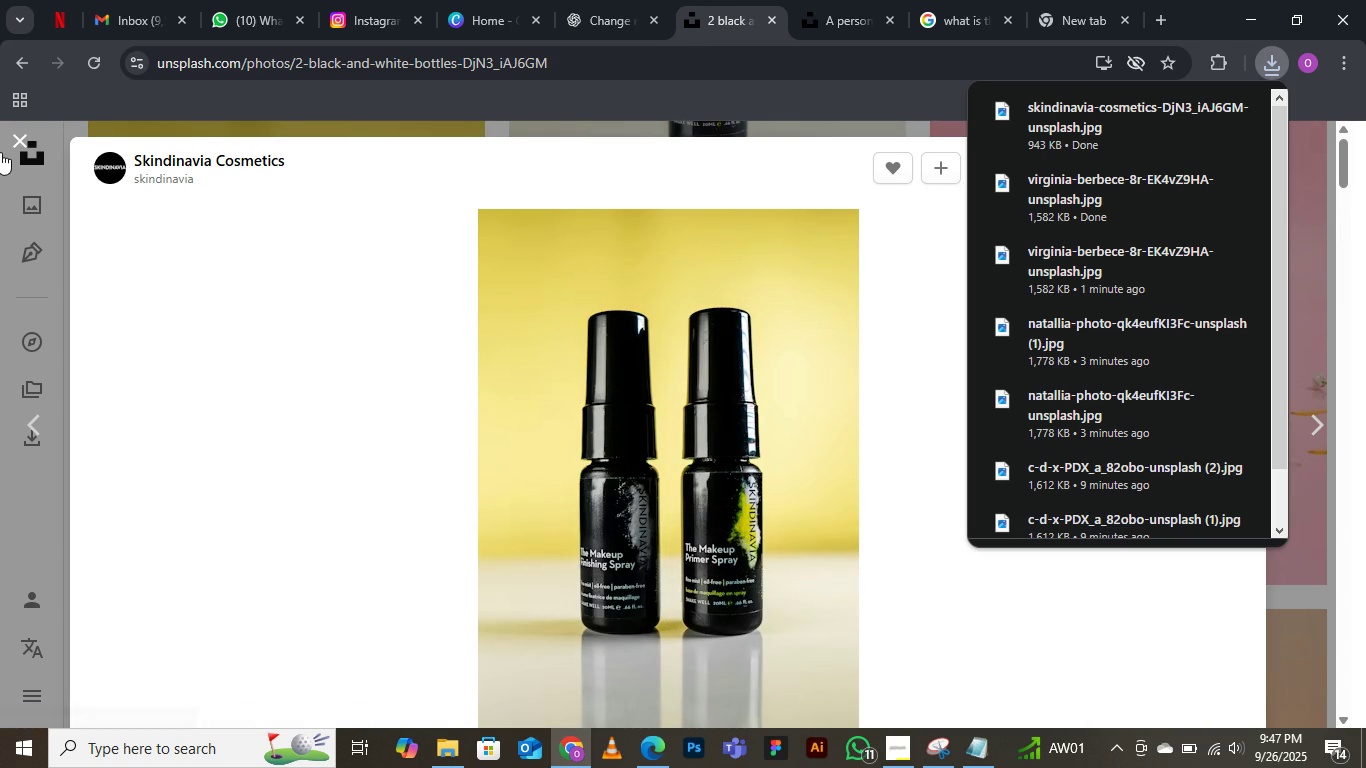 
left_click([21, 142])
 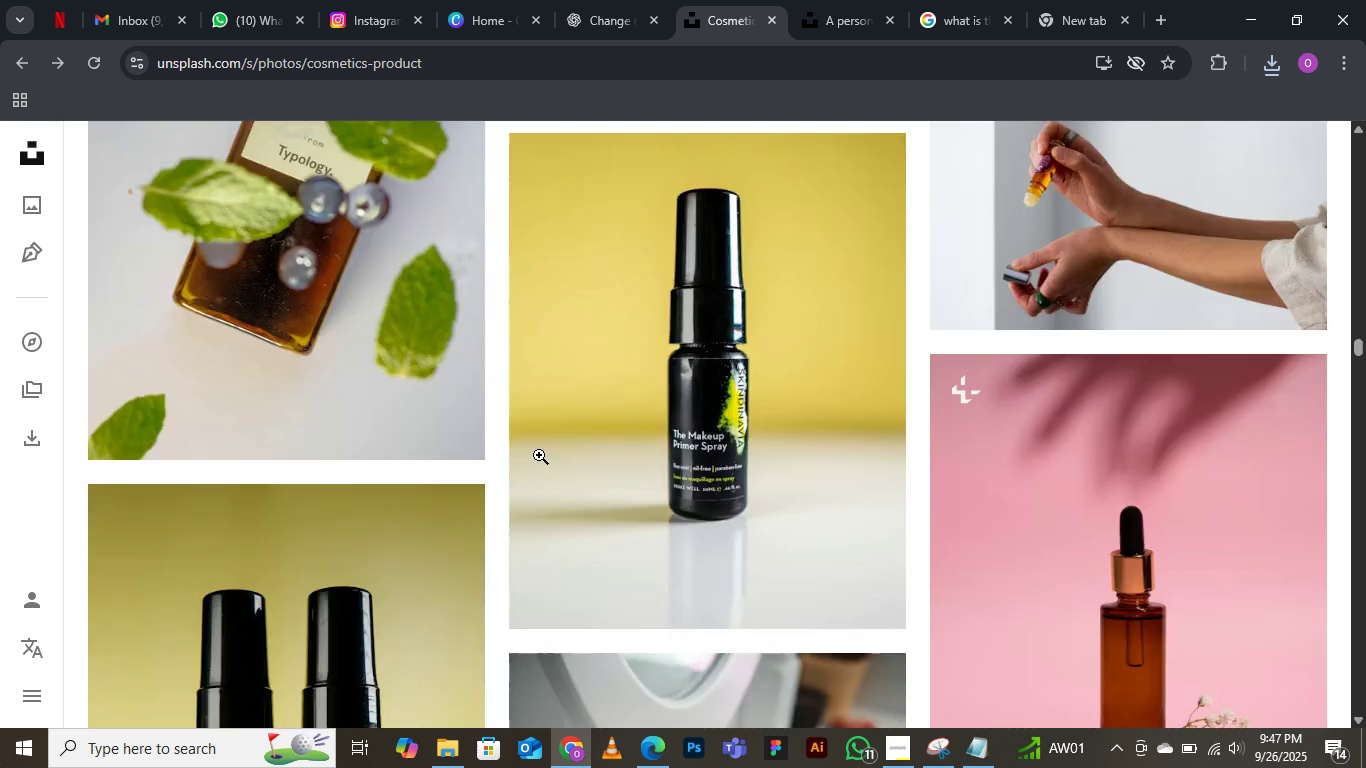 
scroll: coordinate [492, 443], scroll_direction: up, amount: 61.0
 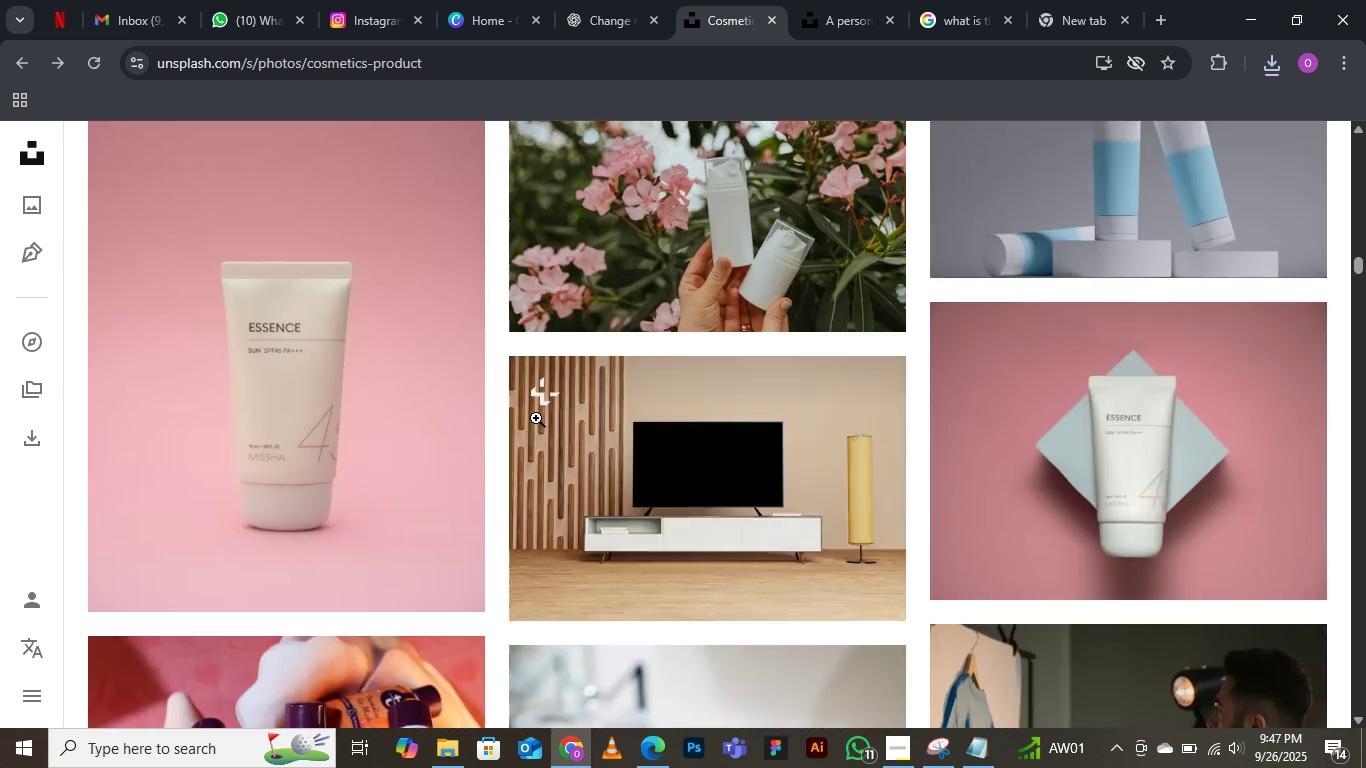 
middle_click([492, 443])
 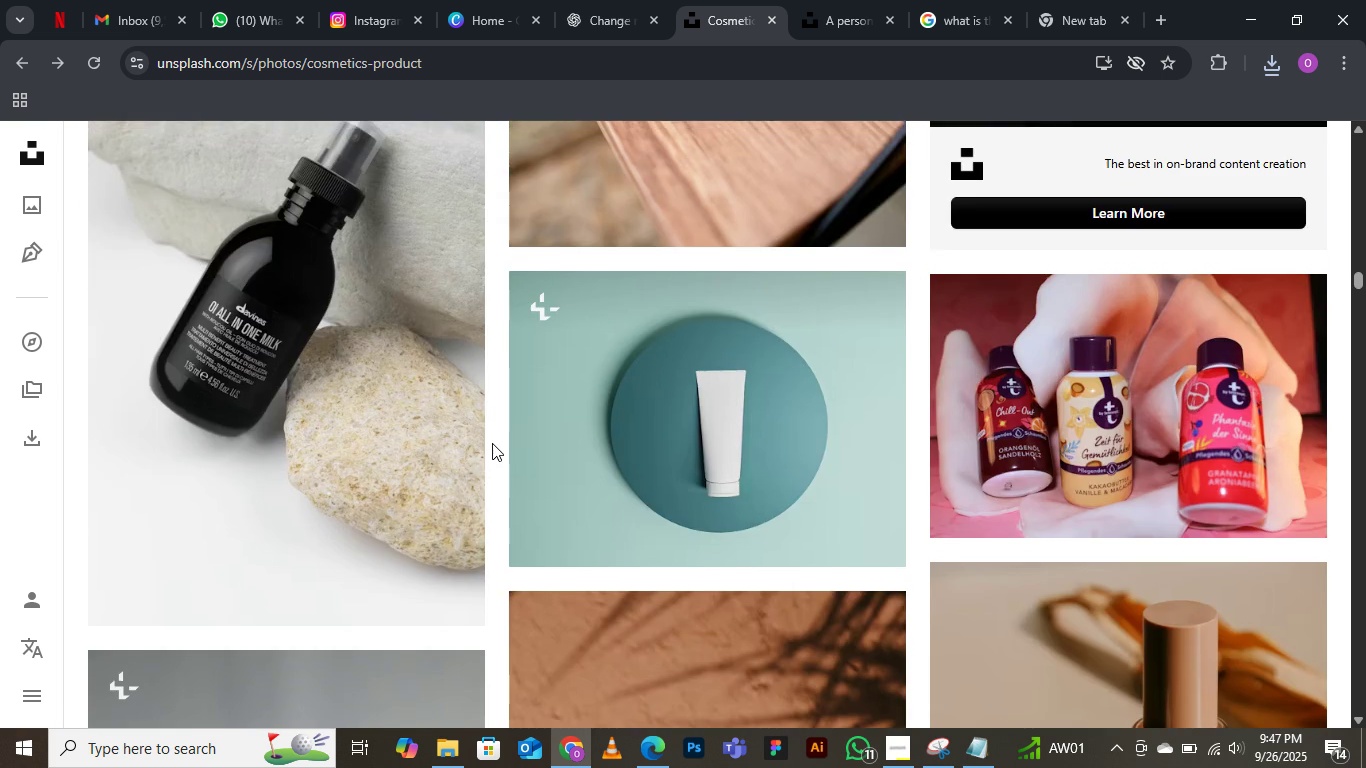 
middle_click([492, 443])
 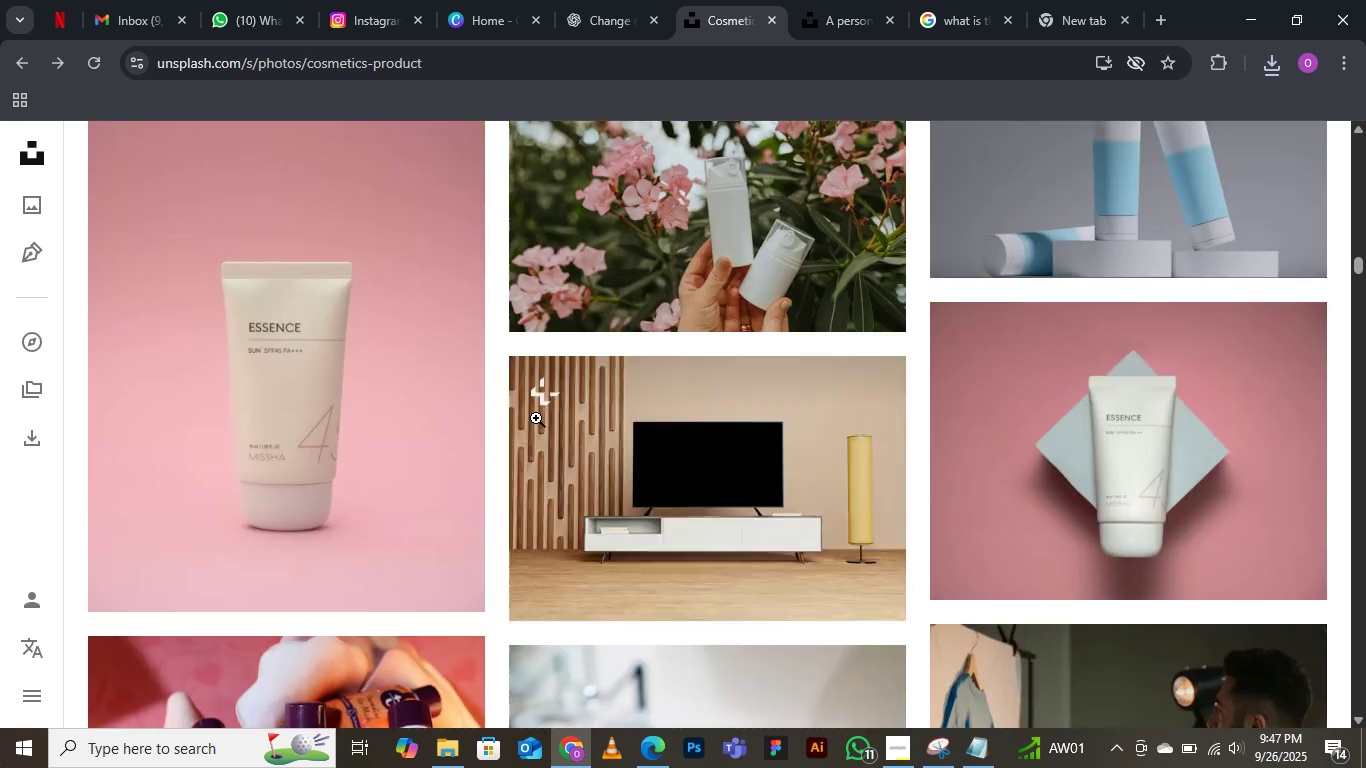 
scroll: coordinate [597, 432], scroll_direction: up, amount: 76.0